 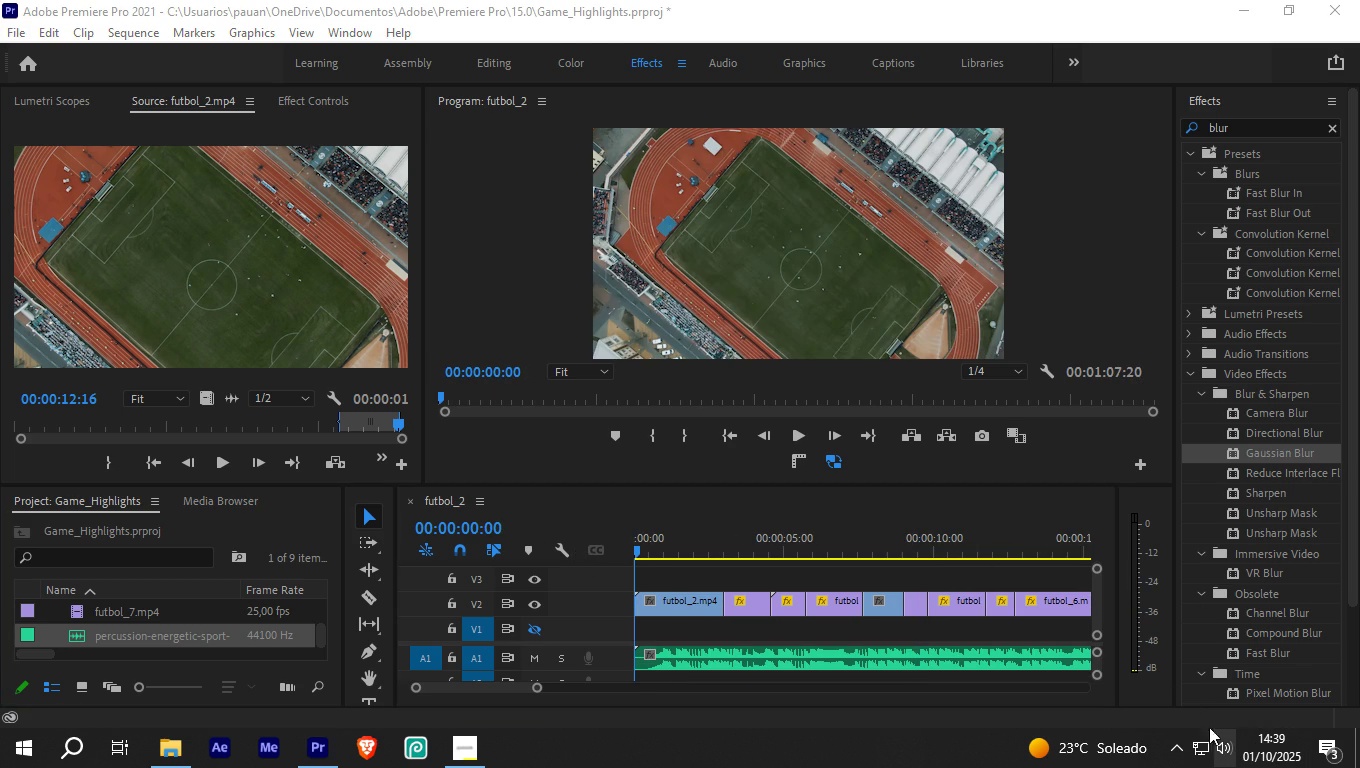 
left_click([1116, 697])
 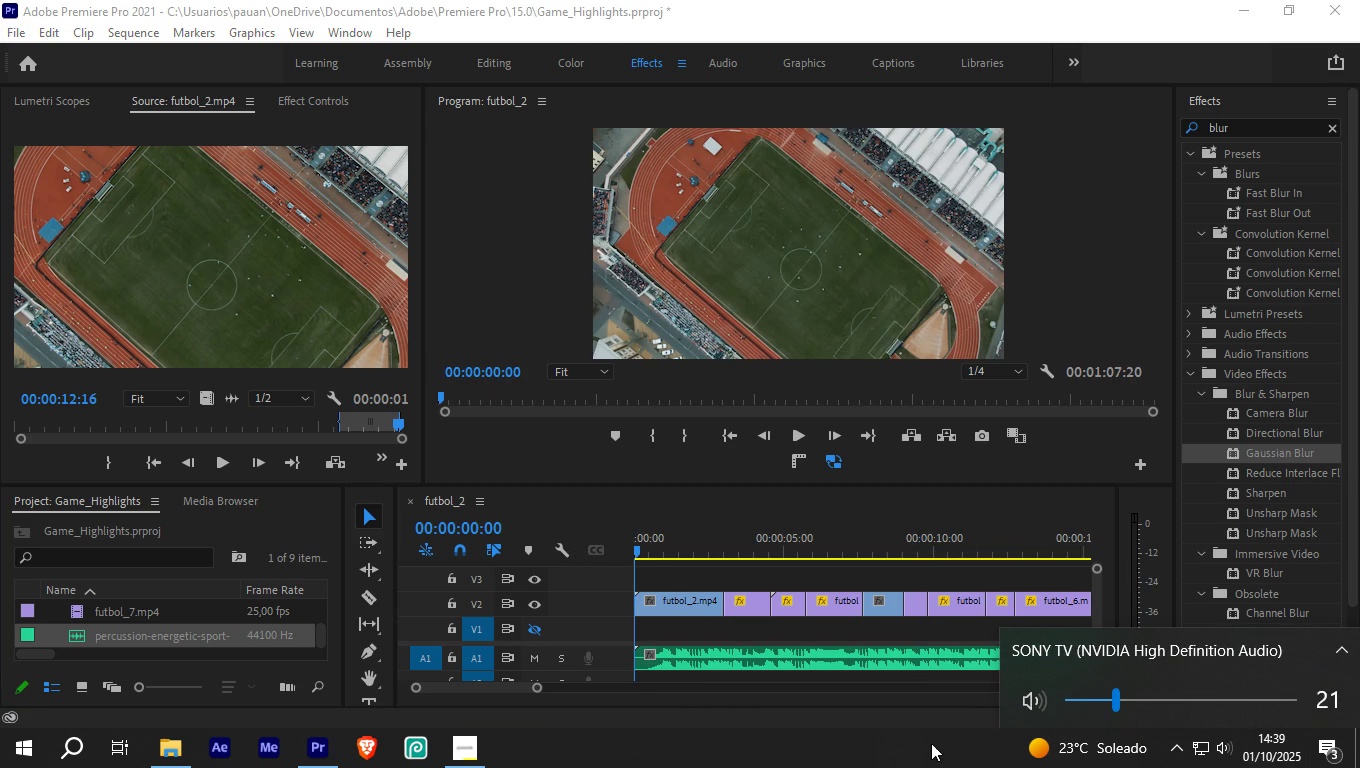 
left_click([931, 743])
 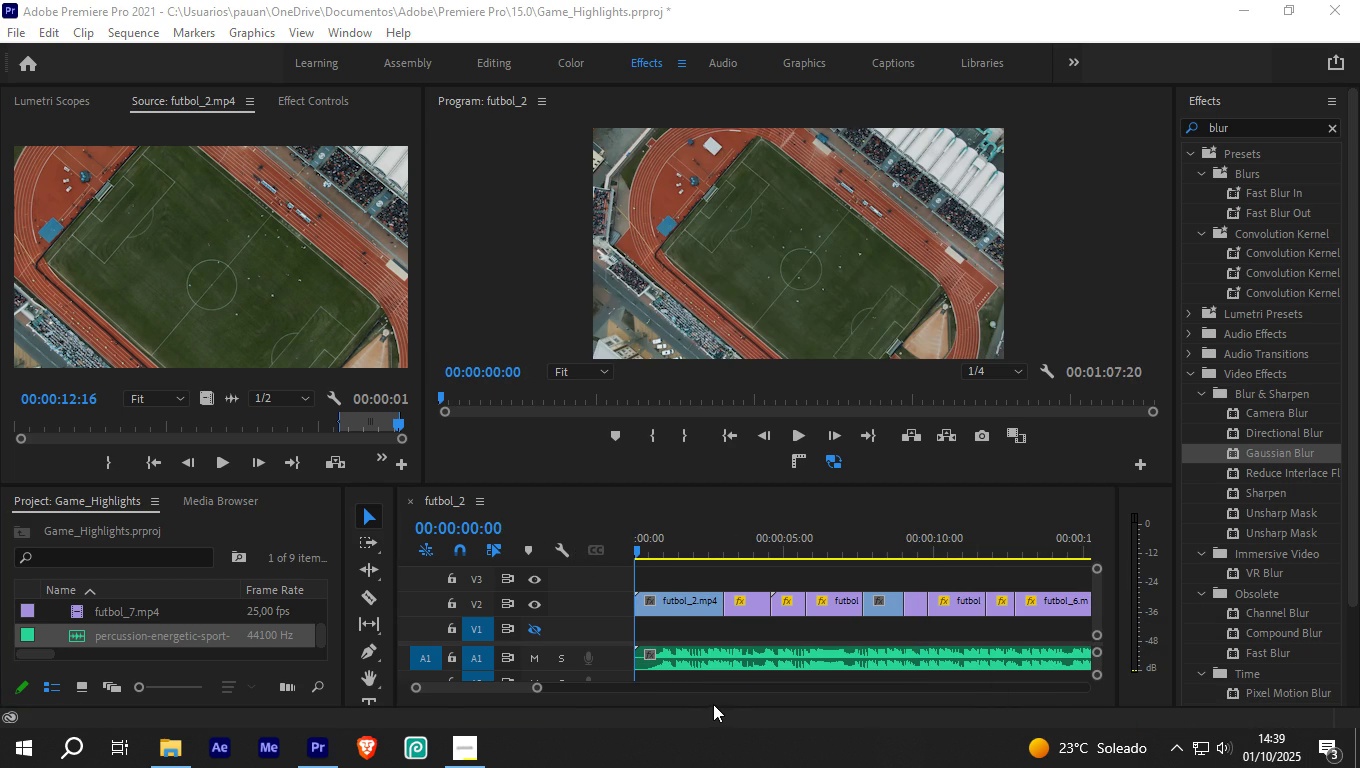 
key(Space)
 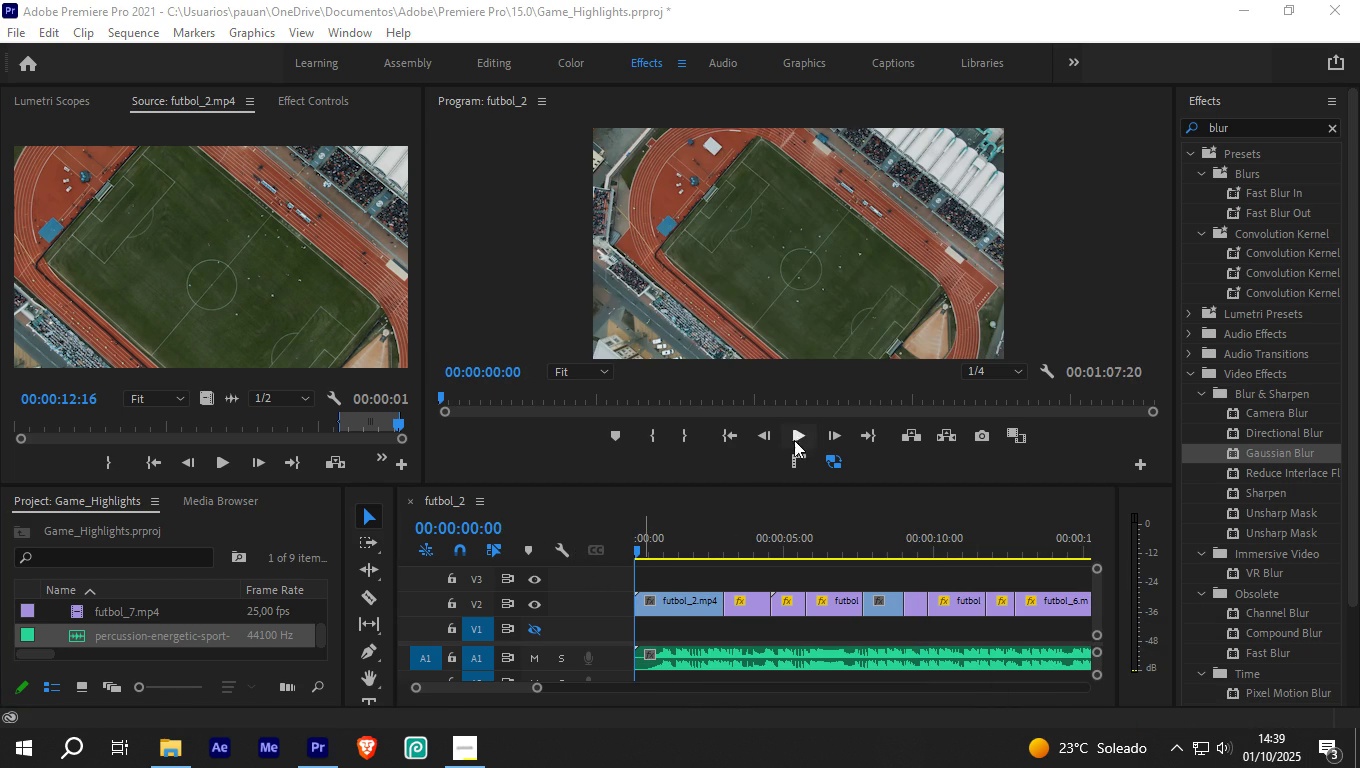 
left_click([797, 439])